 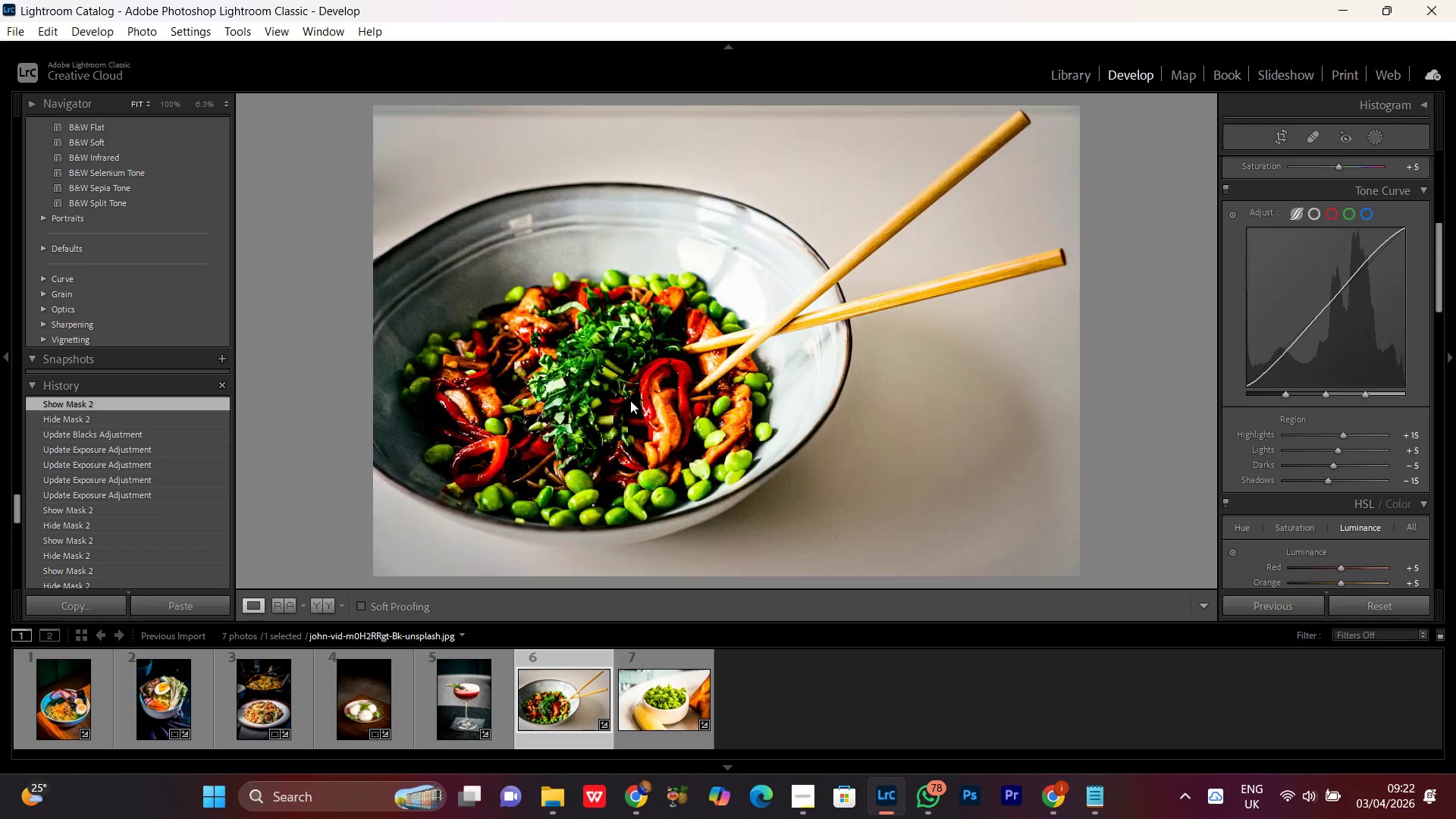 
triple_click([630, 400])
 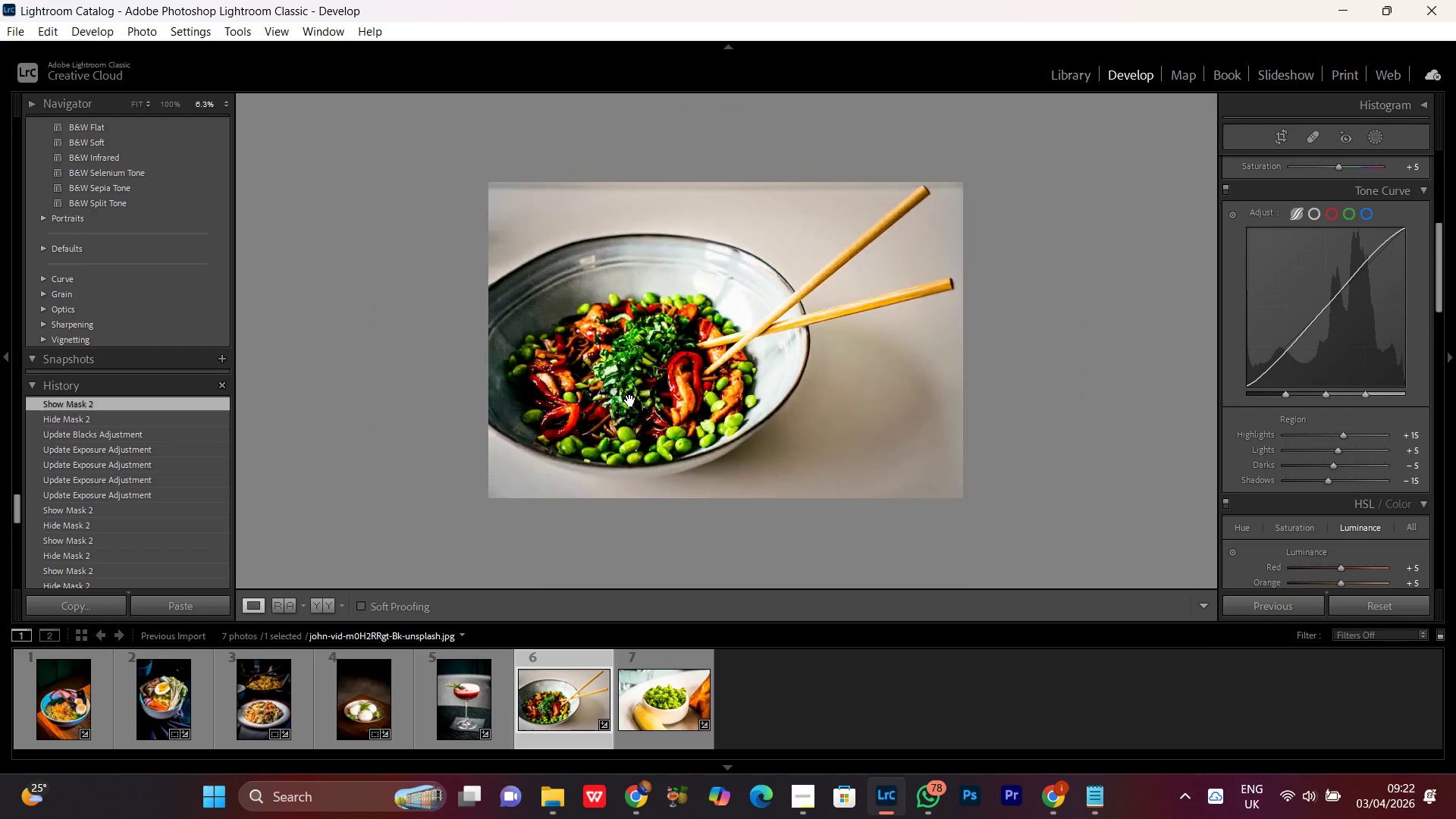 
triple_click([630, 400])
 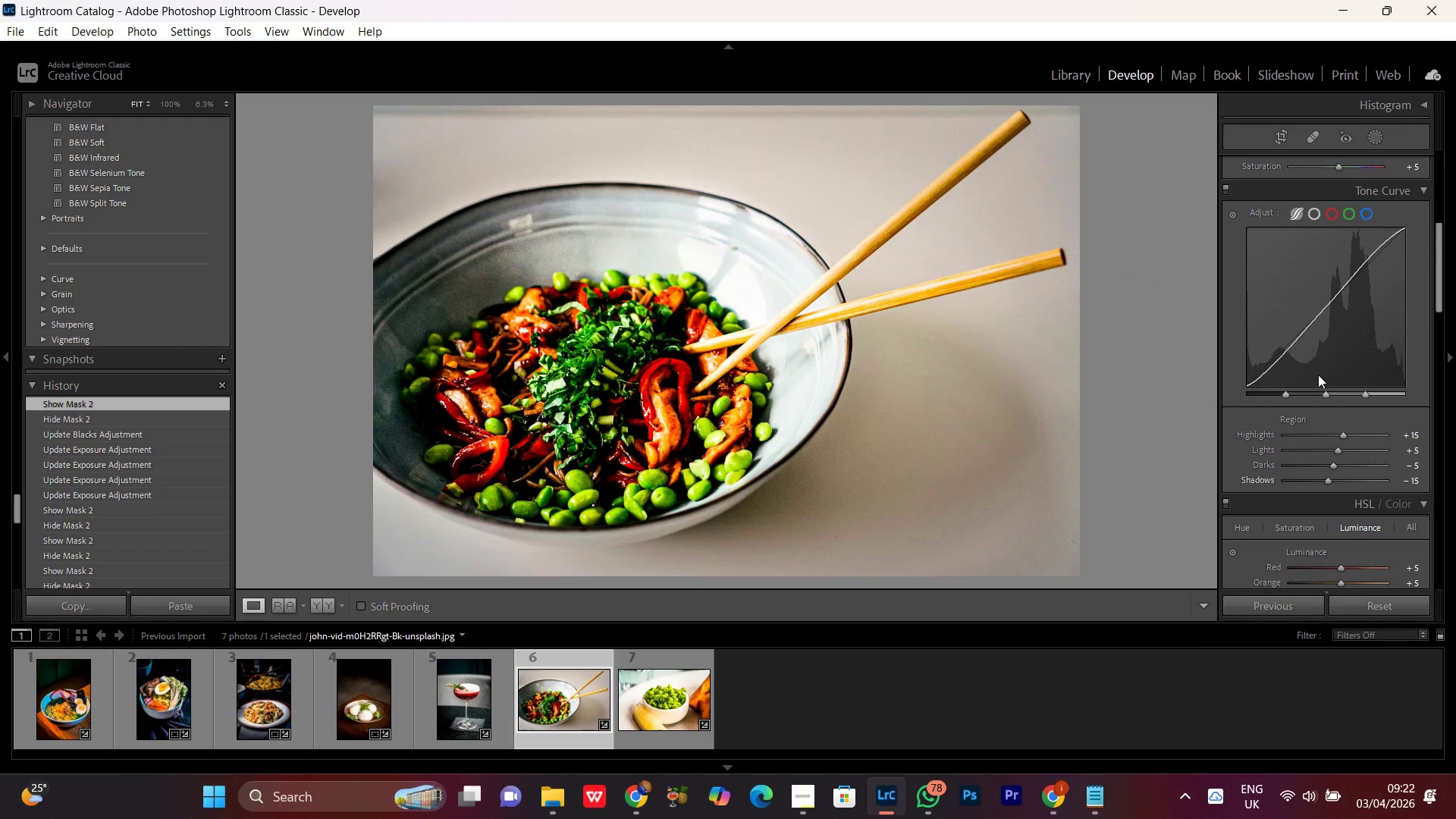 
scroll: coordinate [1326, 375], scroll_direction: up, amount: 7.0
 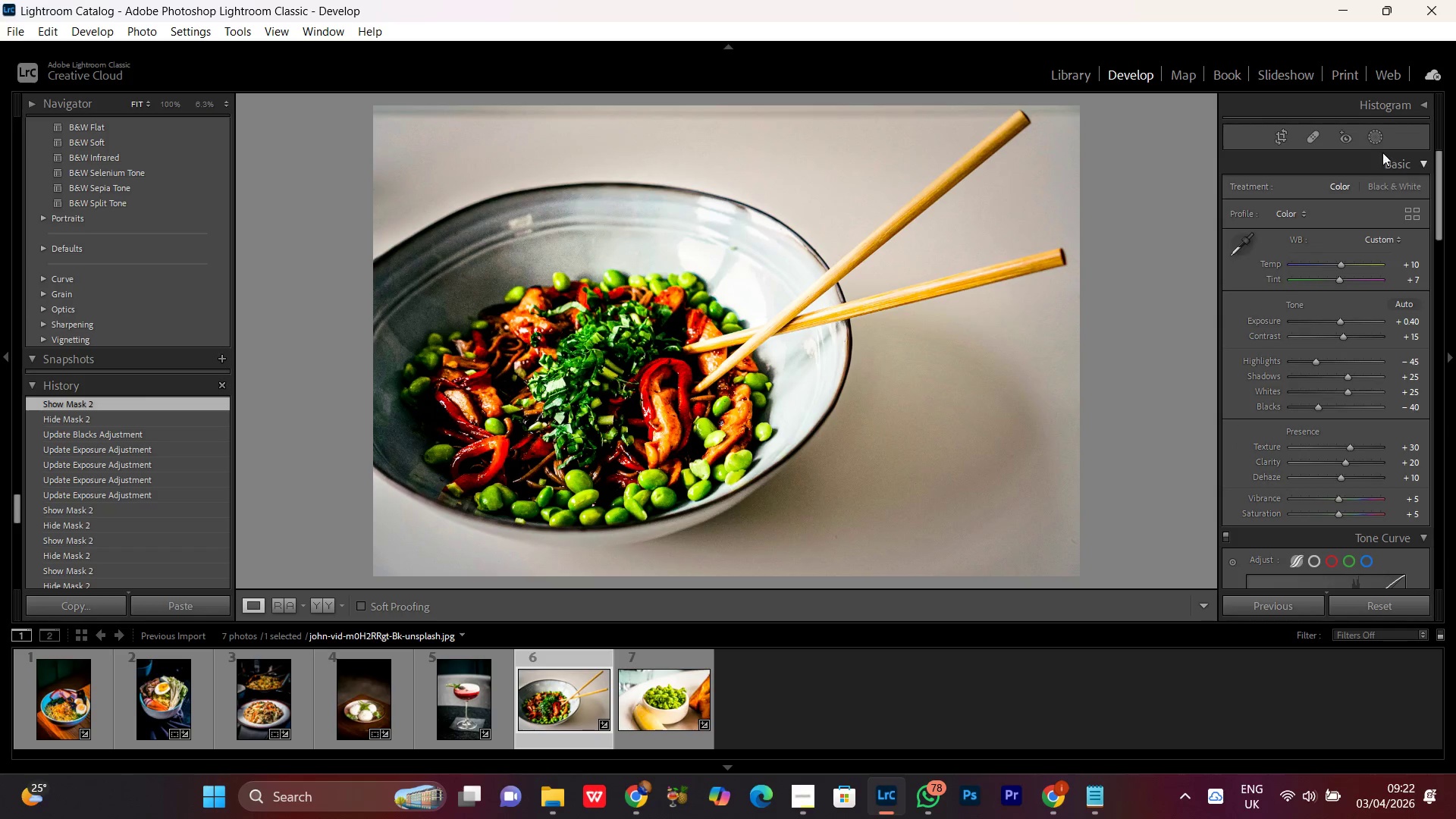 
left_click([1380, 141])
 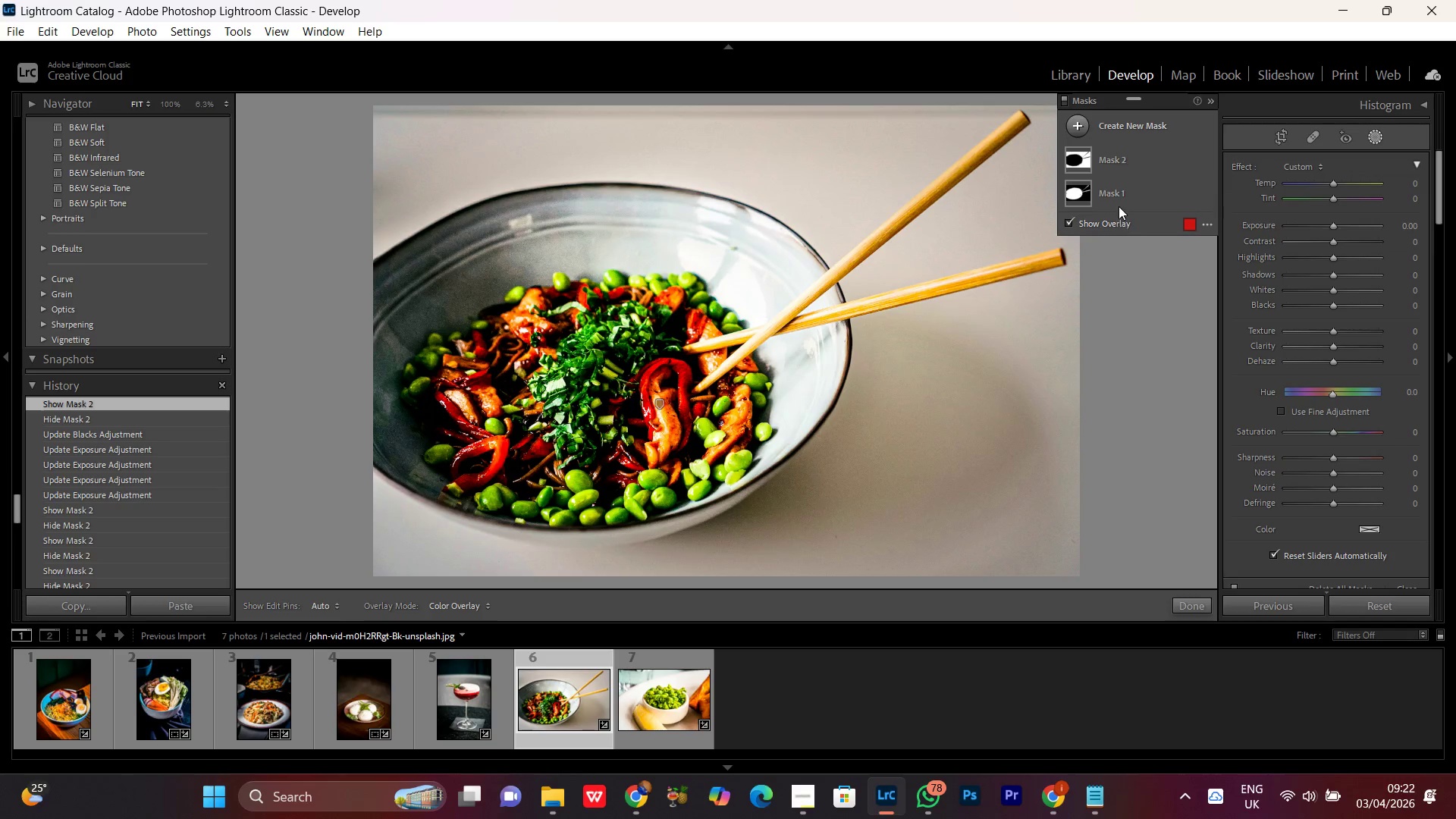 
left_click([1112, 193])
 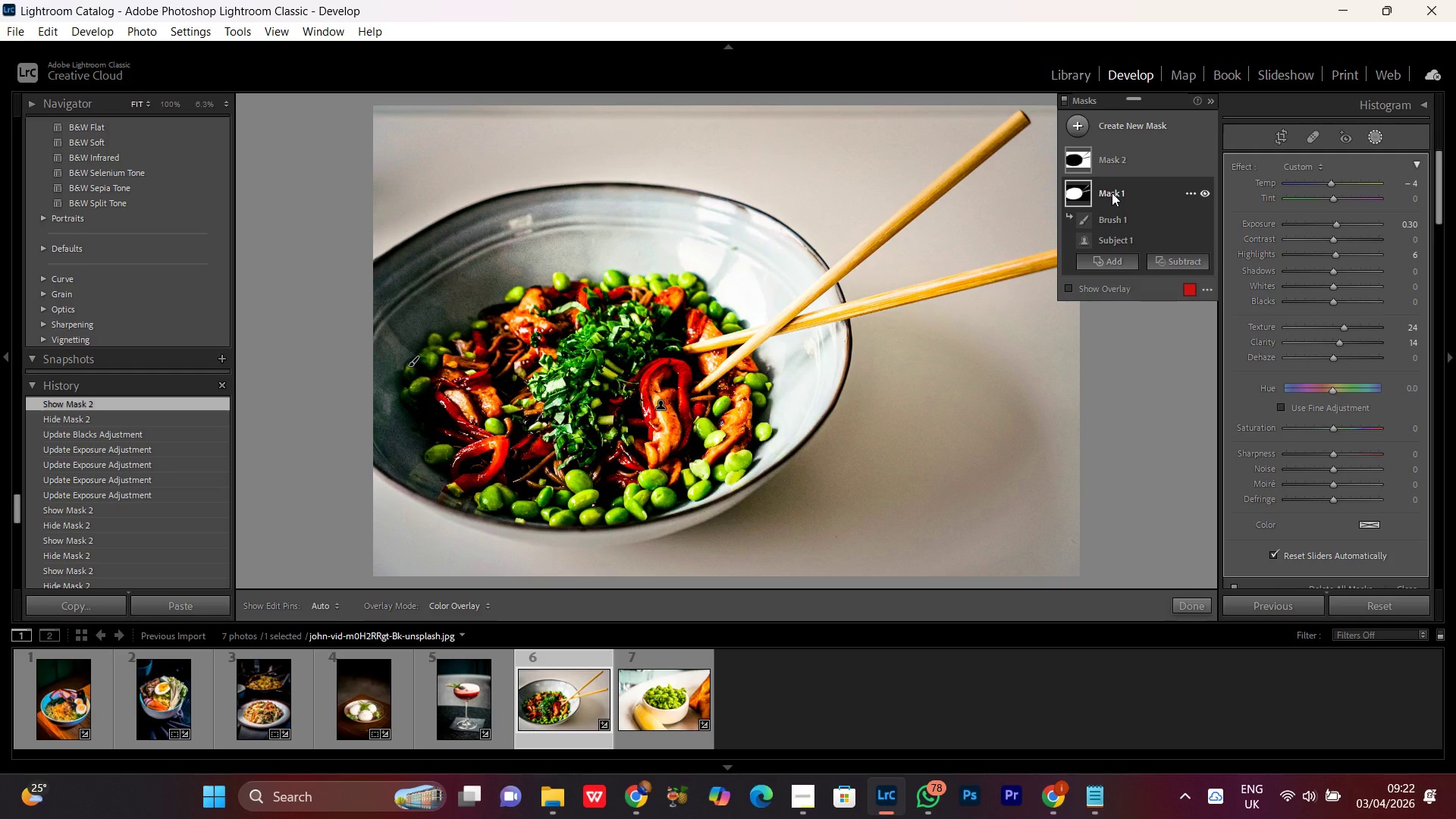 
wait(5.2)
 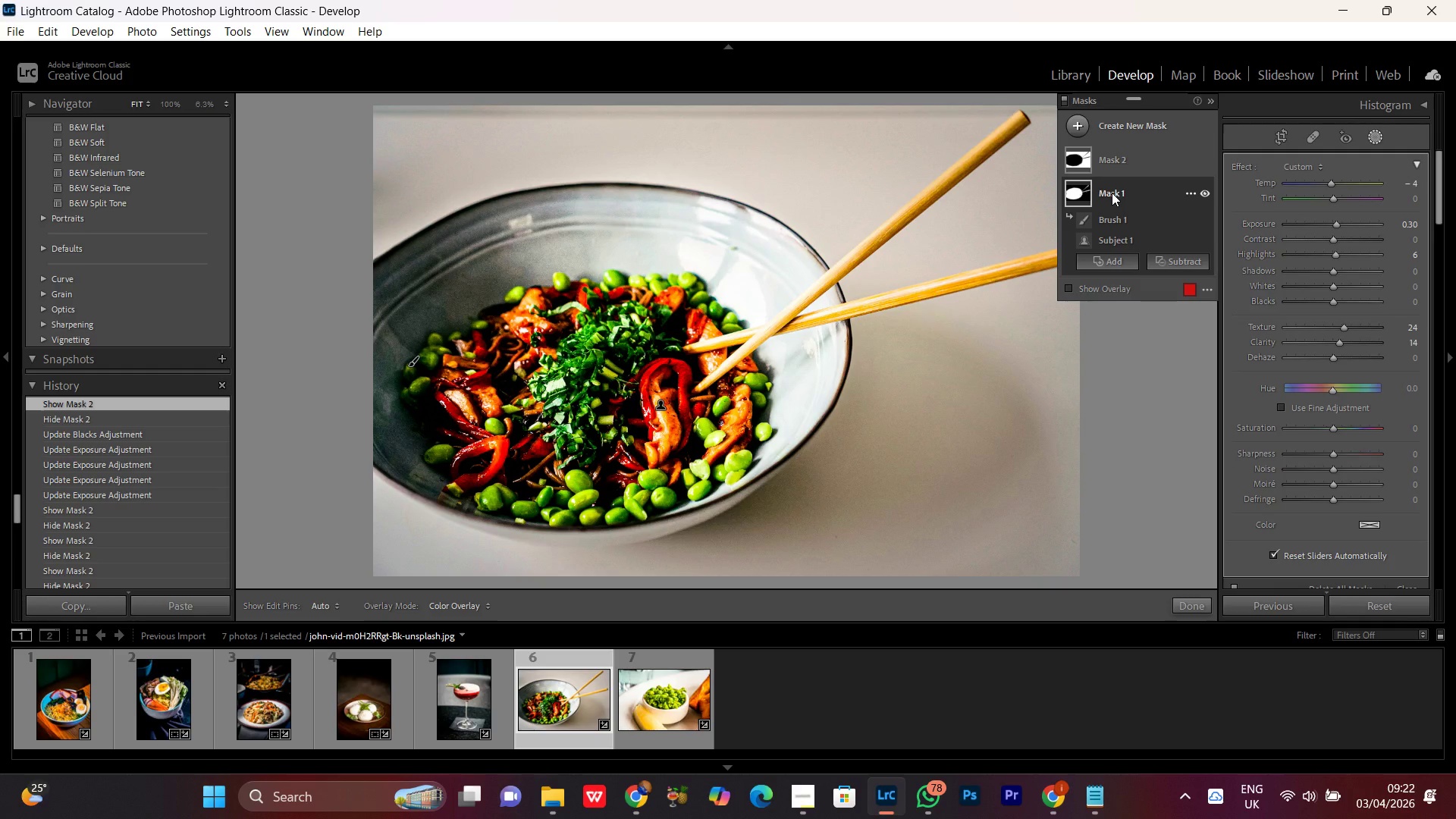 
left_click([1112, 193])
 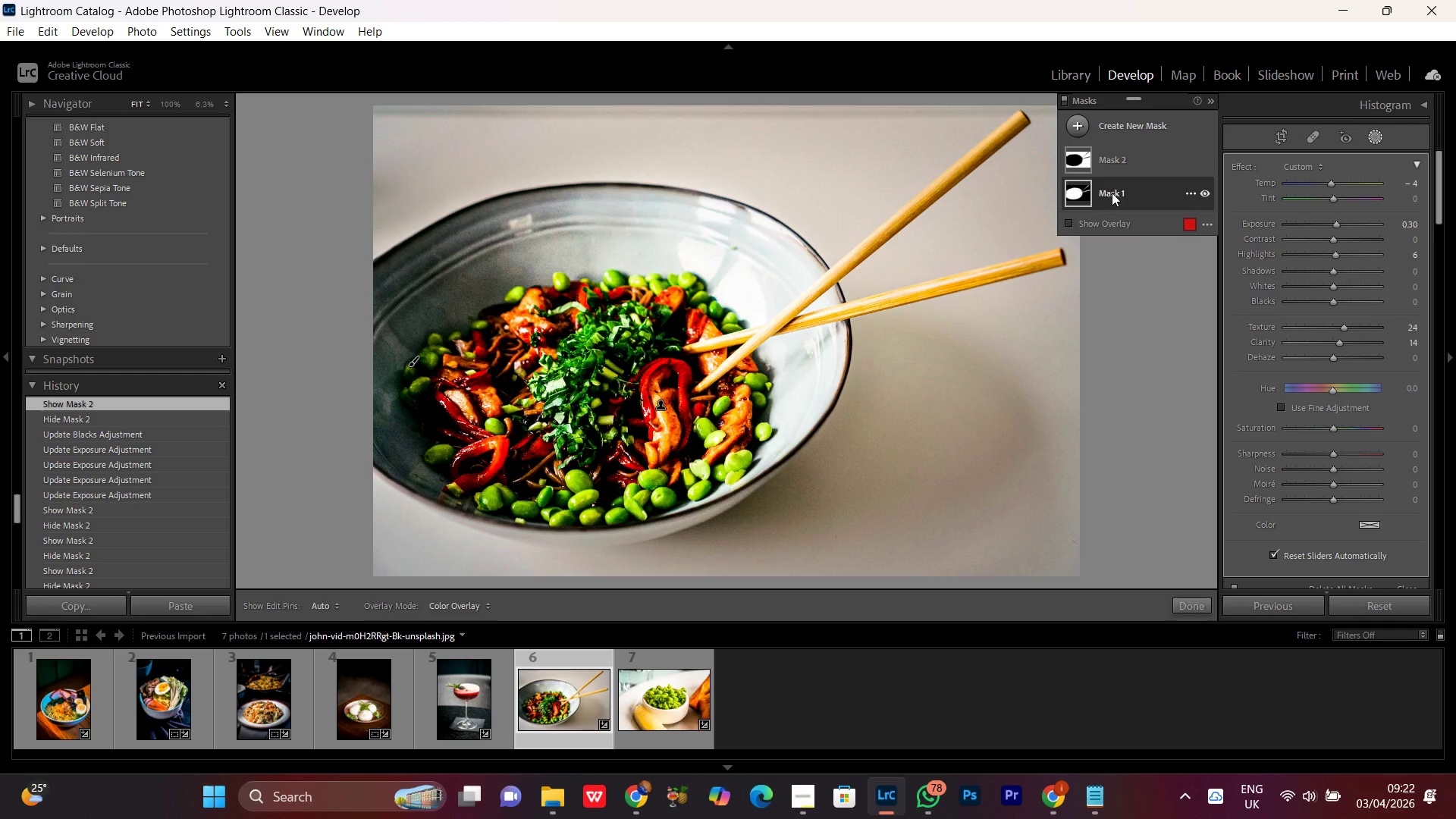 
double_click([1106, 190])
 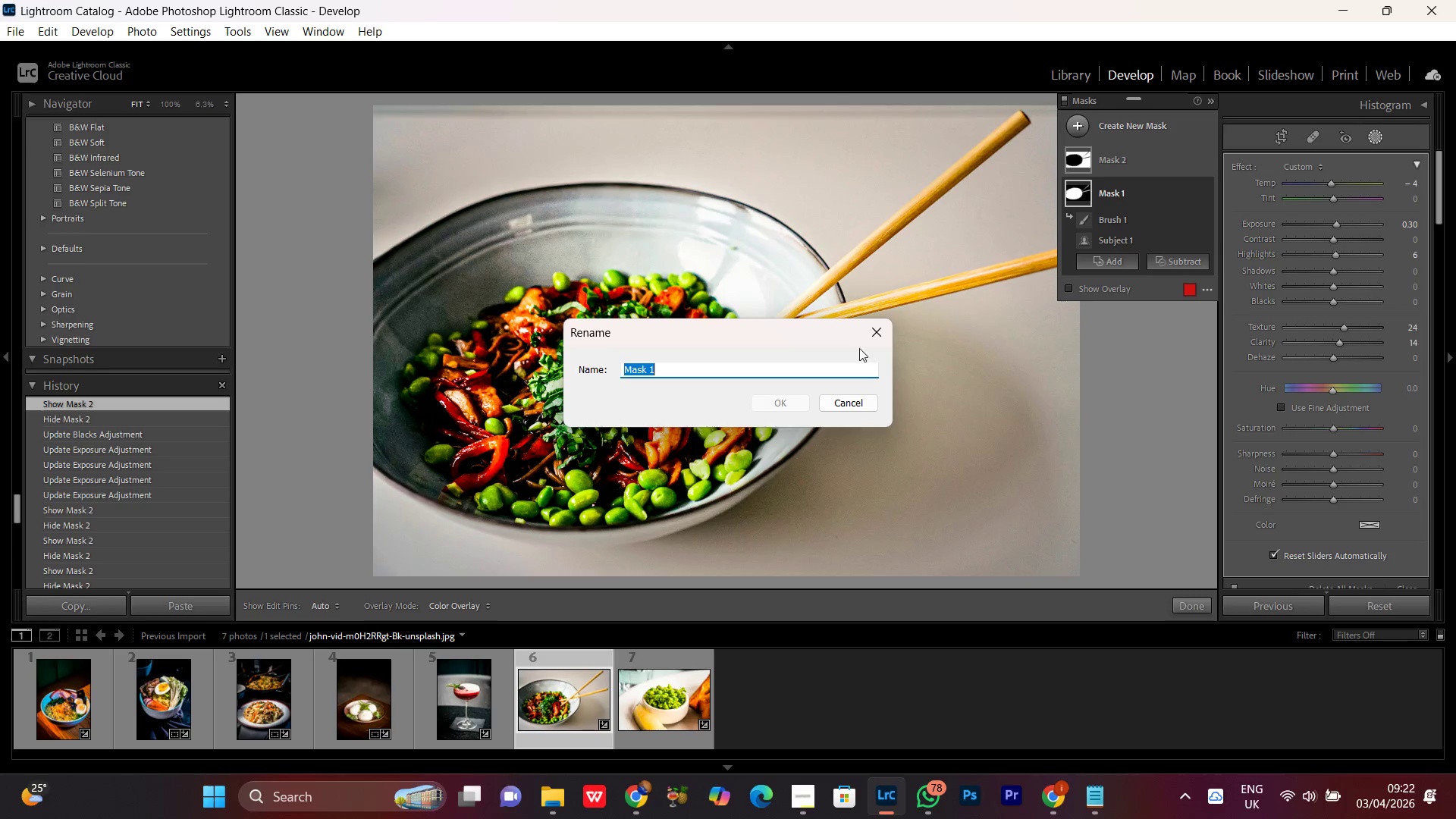 
left_click([868, 335])
 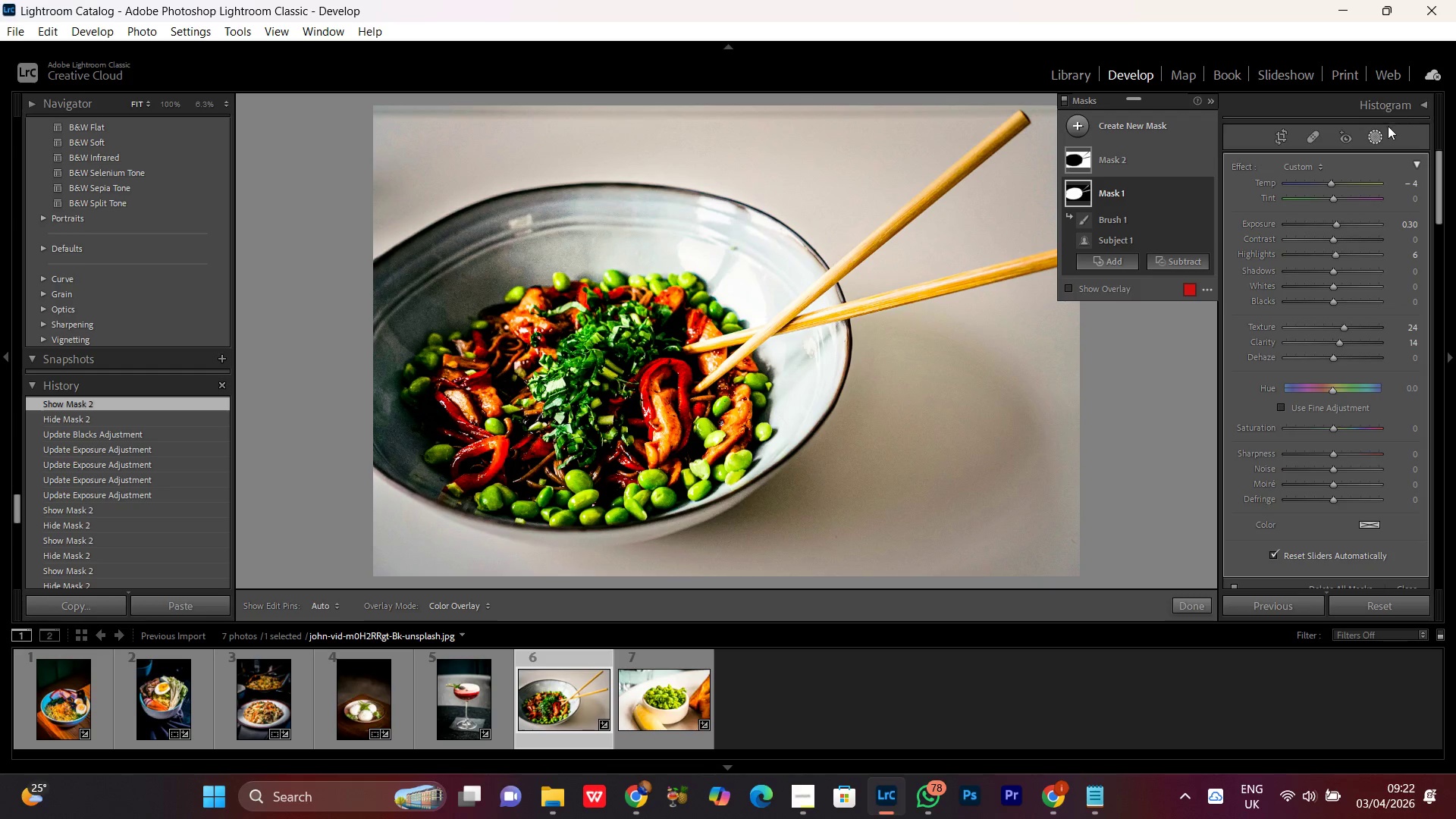 
left_click([1377, 141])
 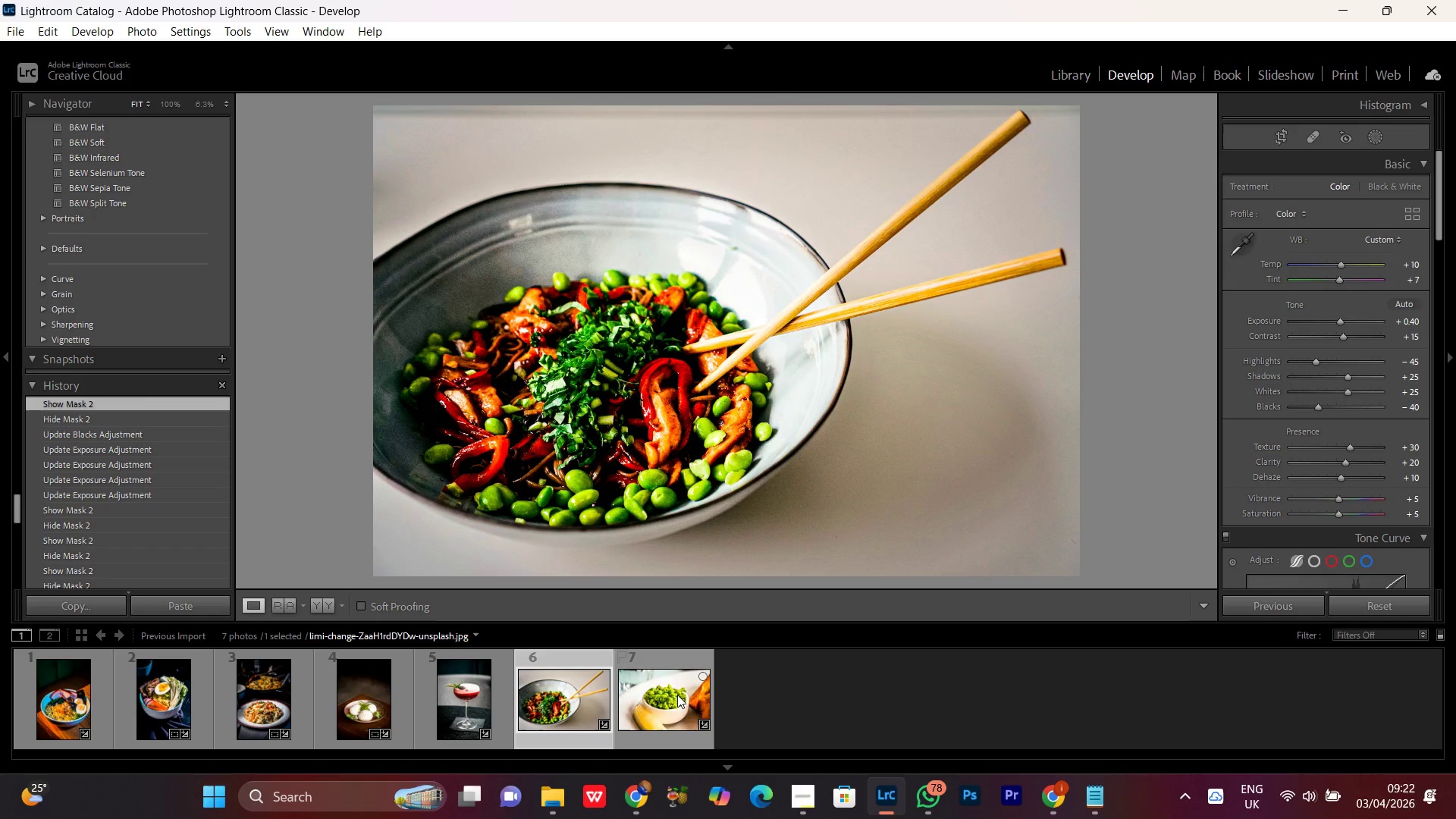 
double_click([669, 692])
 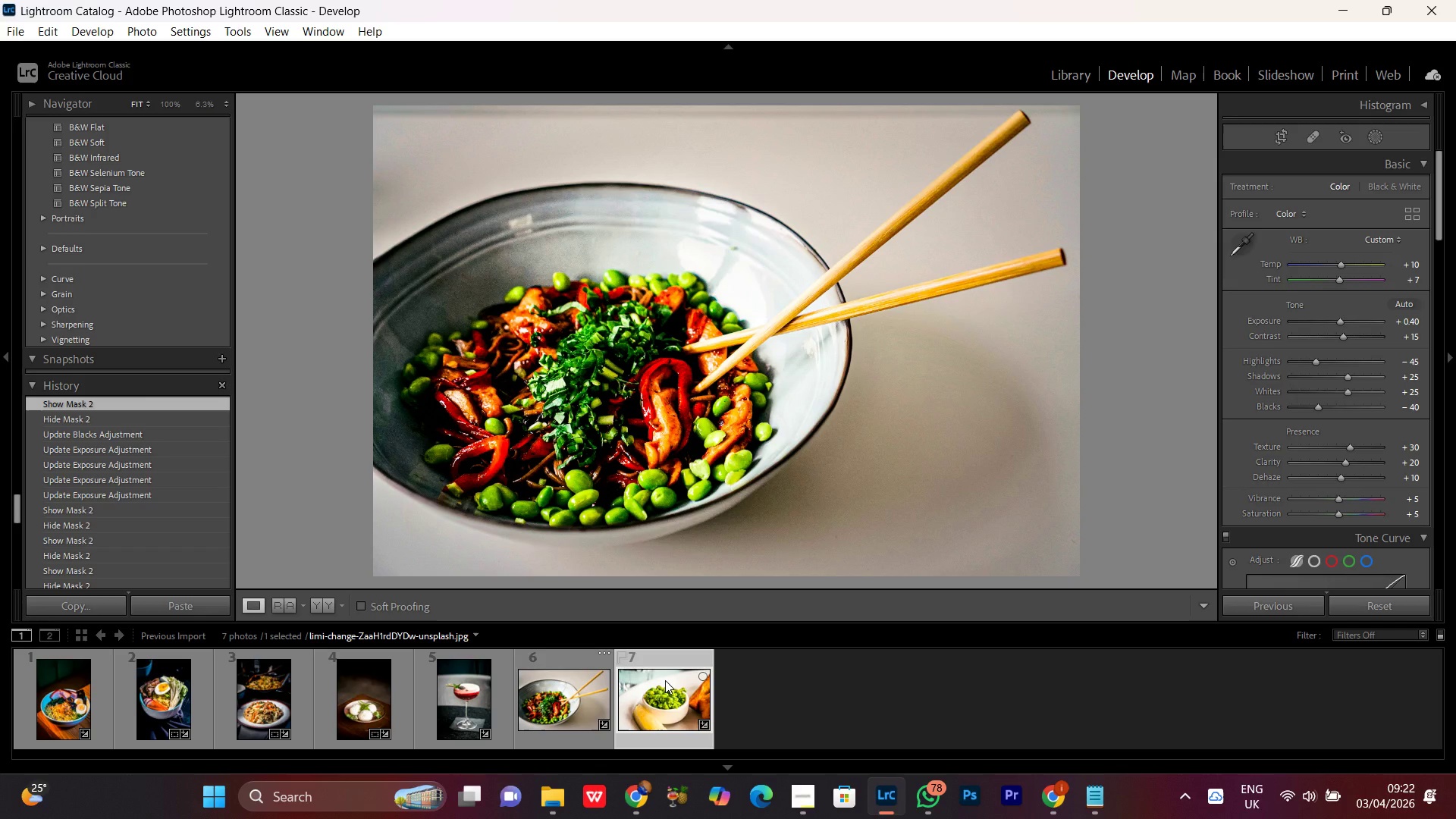 
mouse_move([649, 670])
 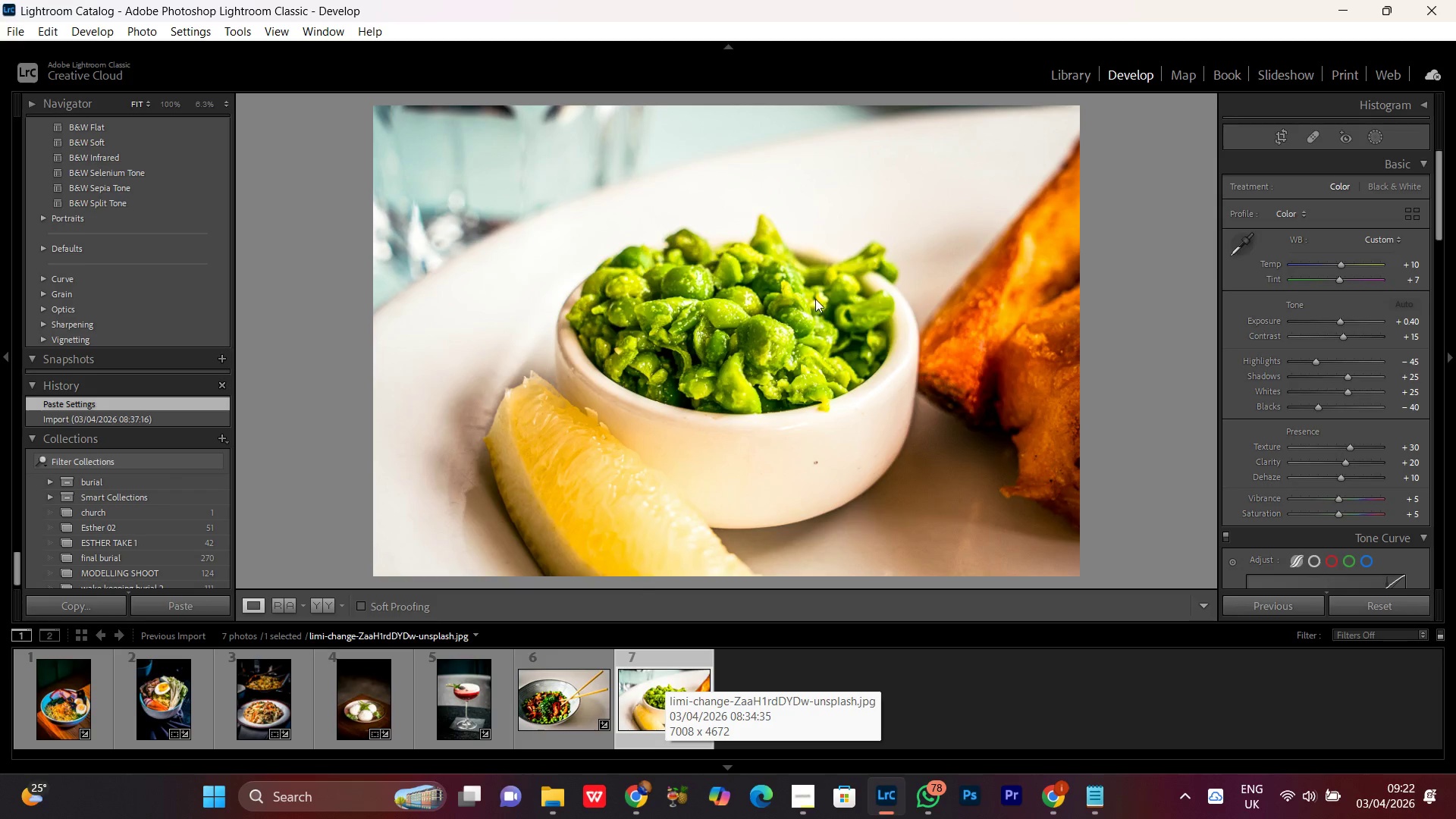 
left_click([815, 299])
 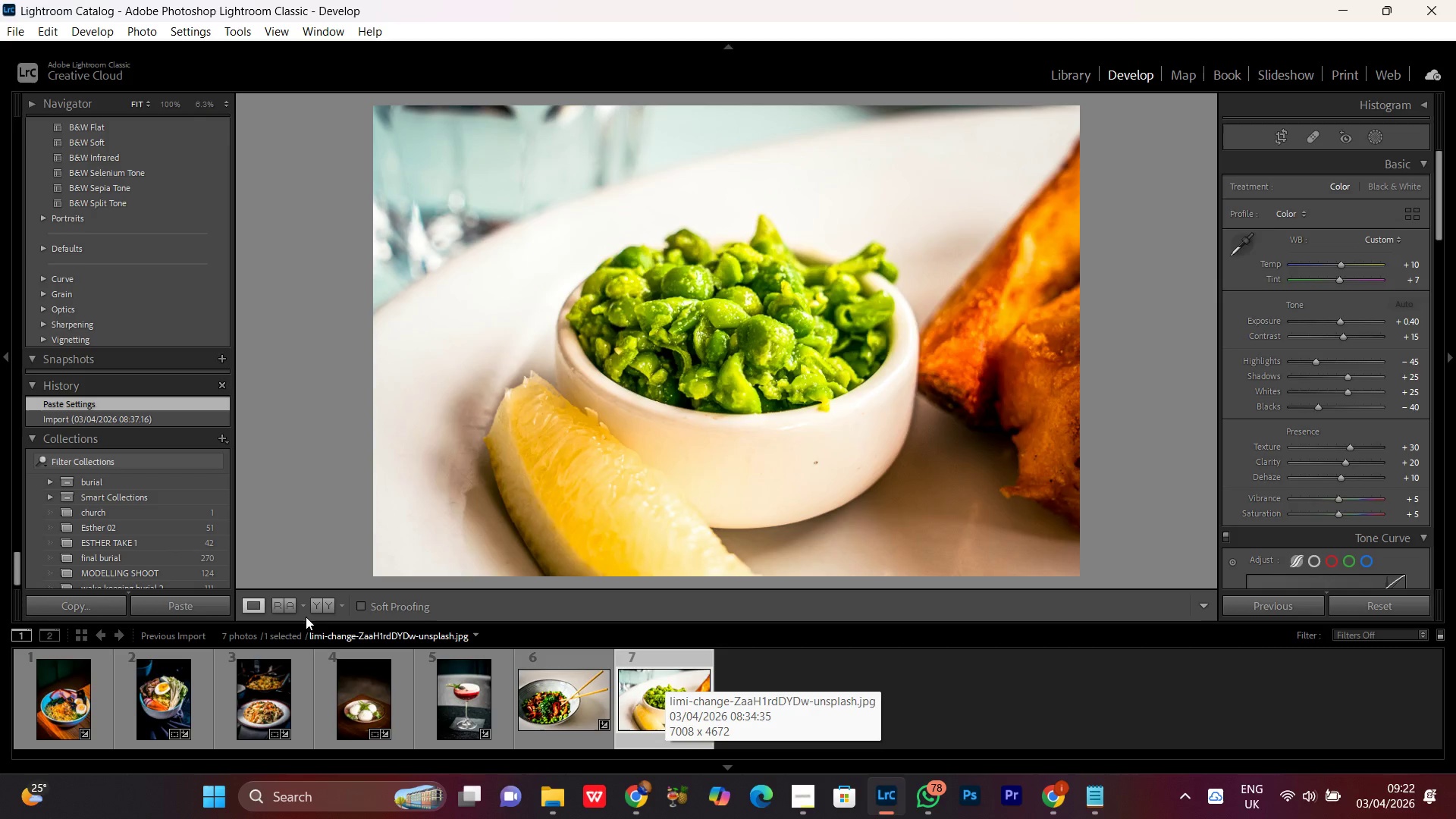 
left_click([316, 606])
 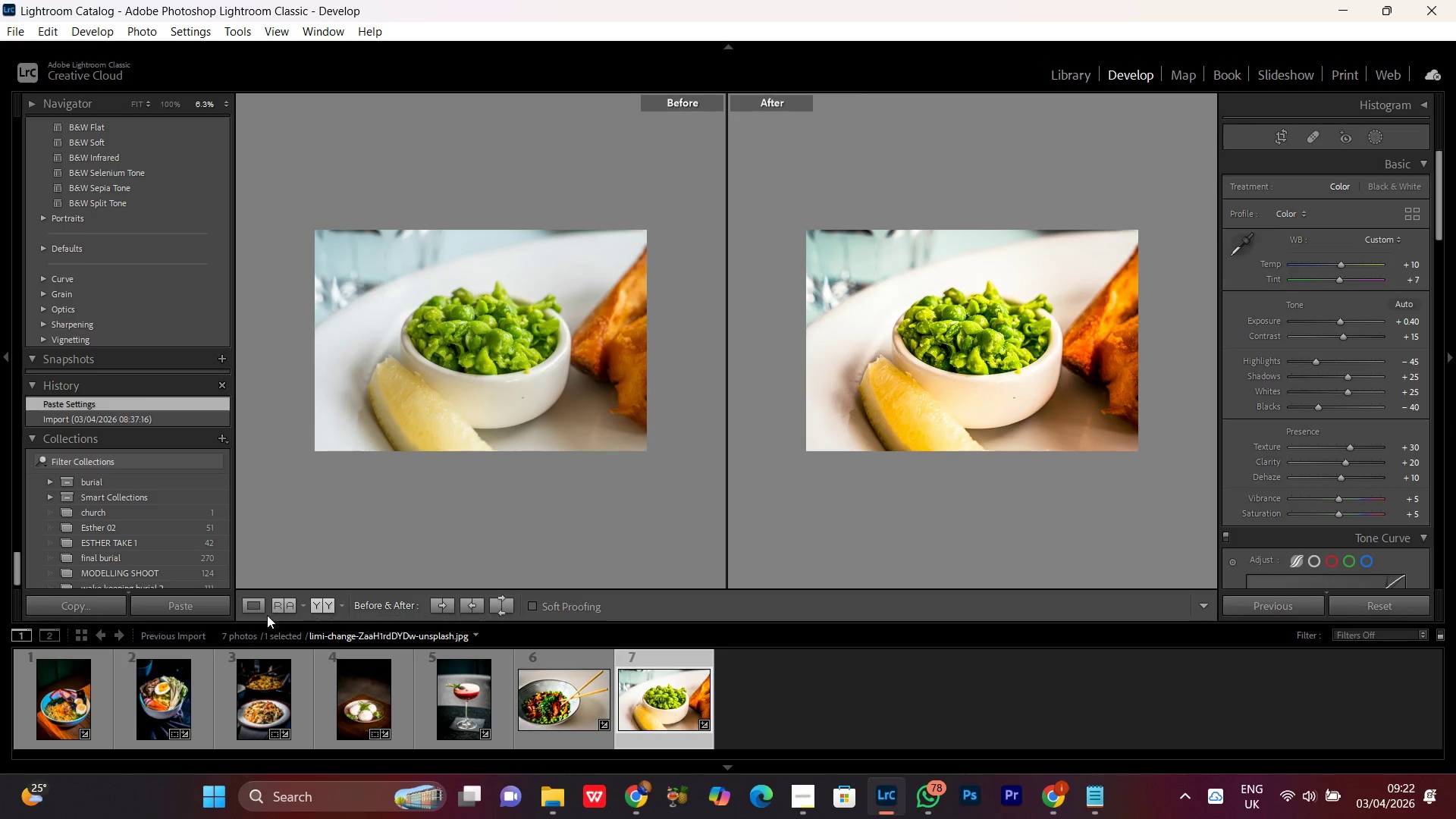 
left_click([254, 609])
 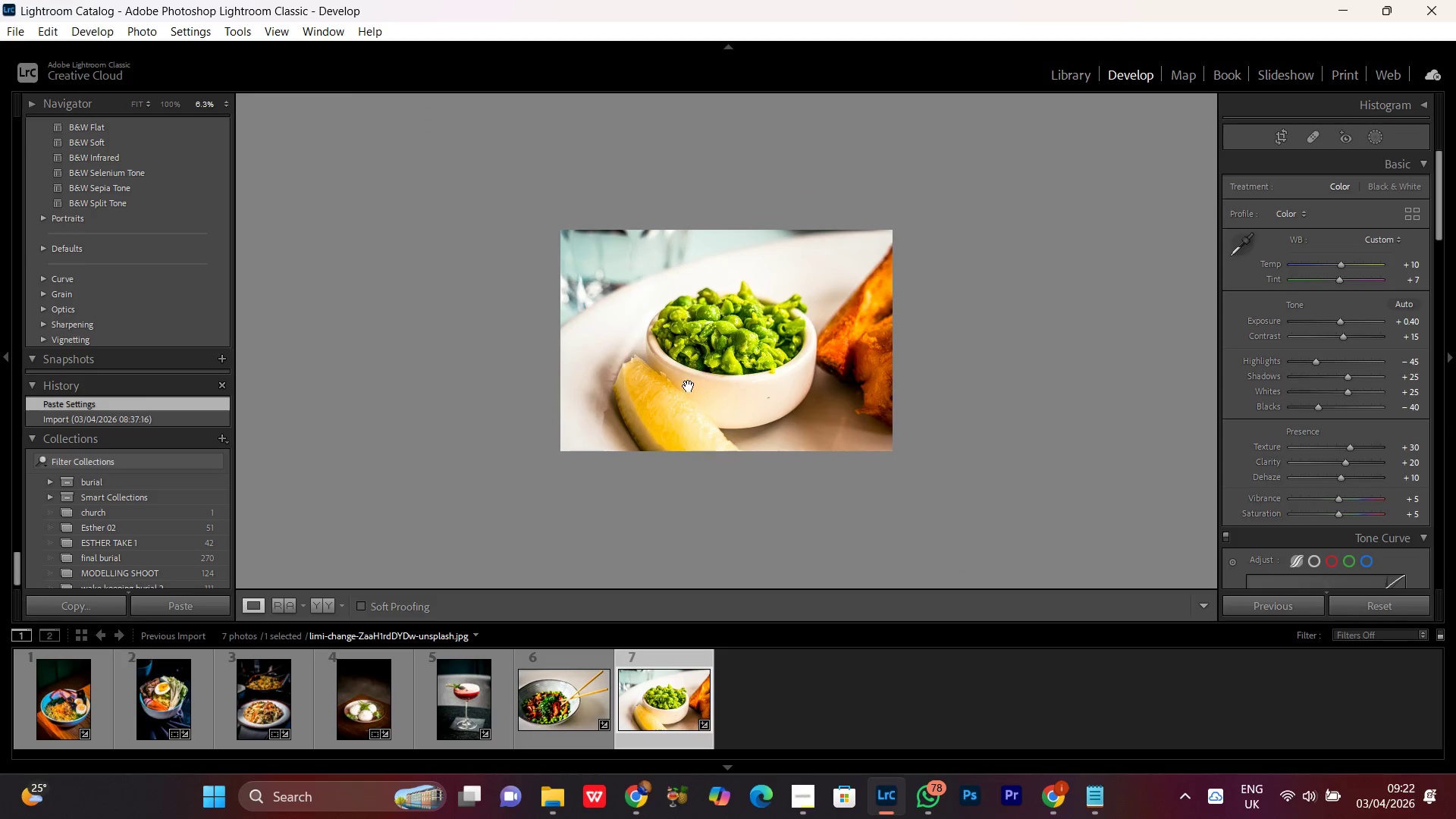 
left_click([699, 375])
 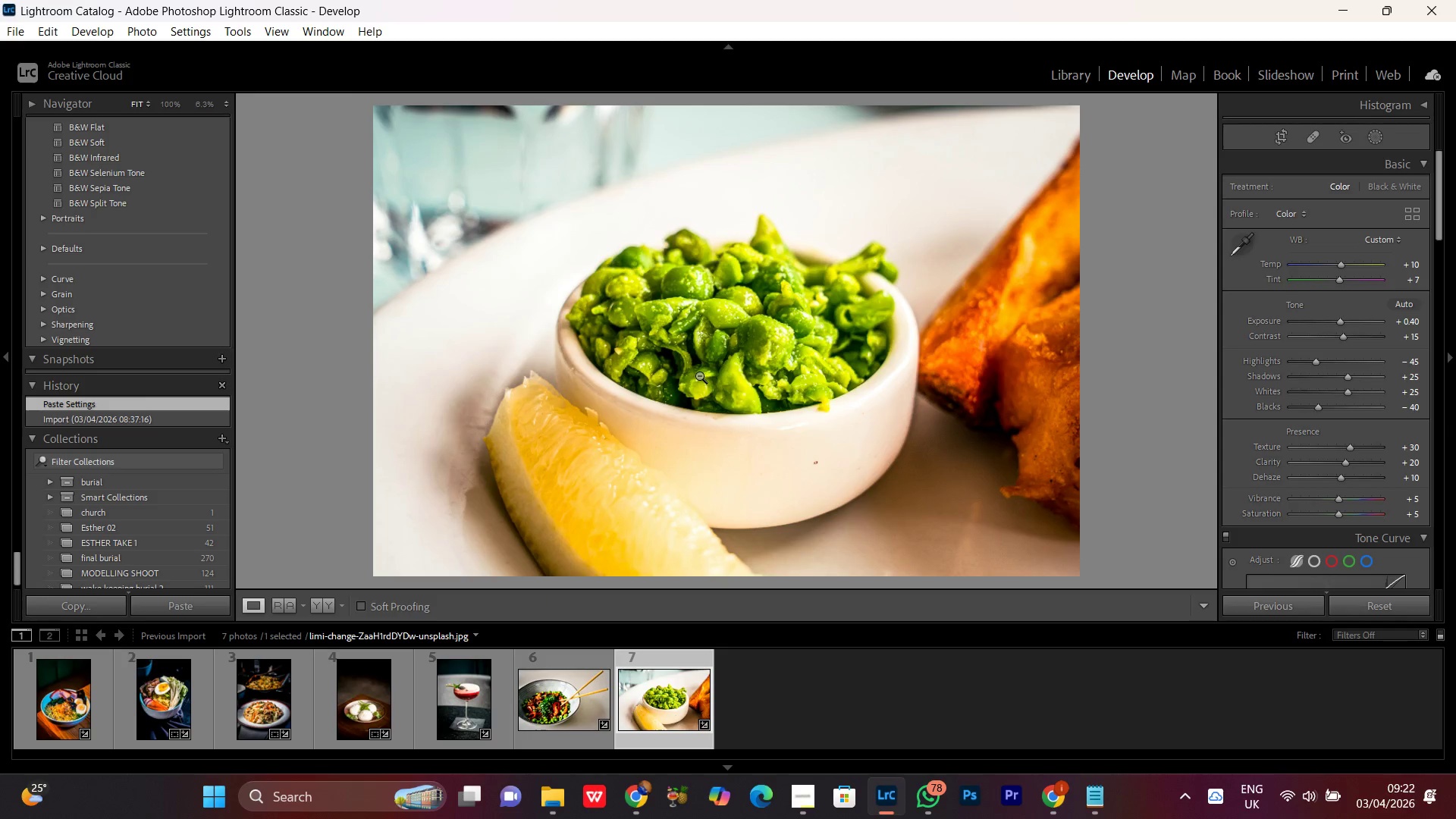 
key(Delete)
 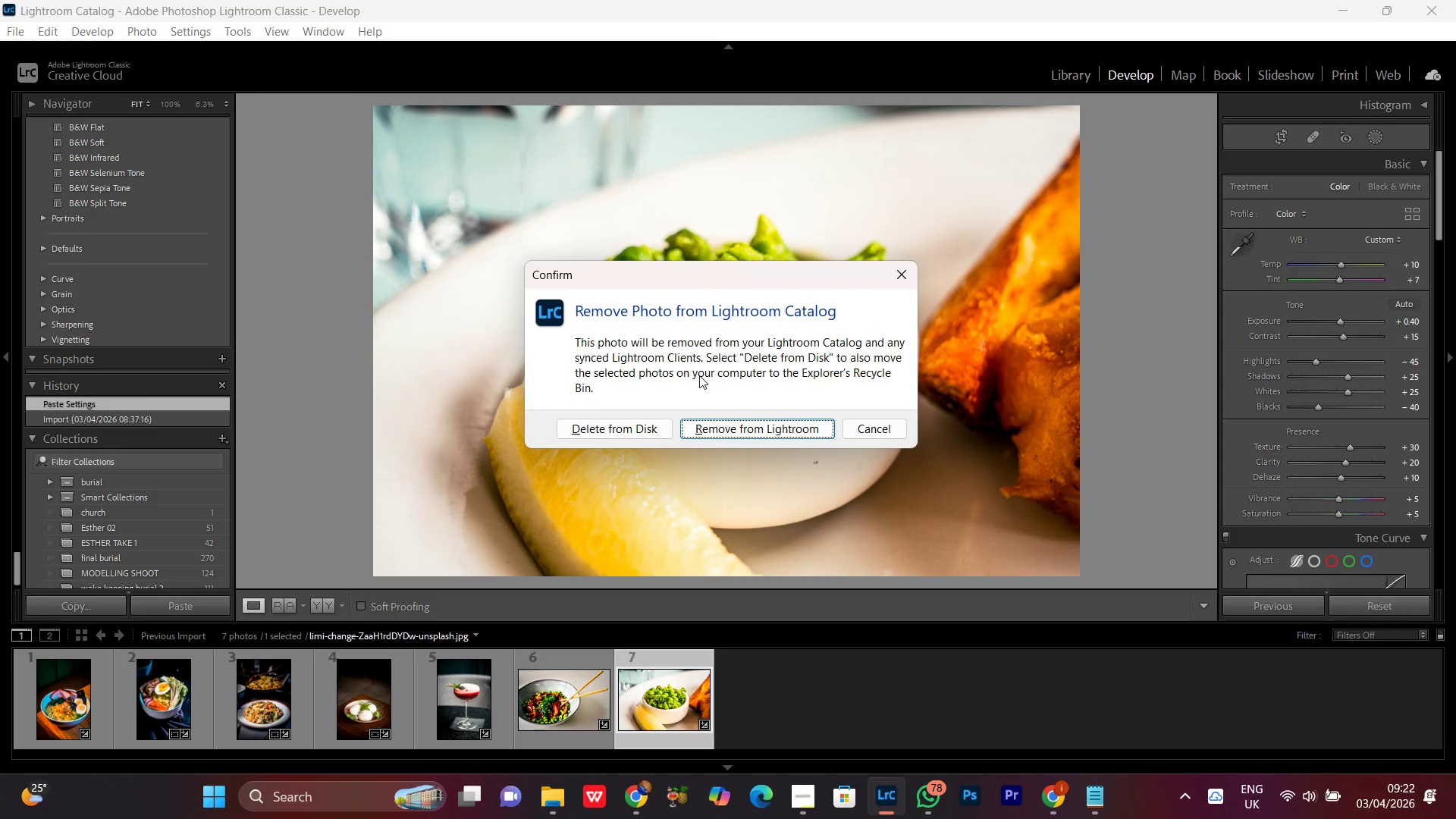 
key(Enter)
 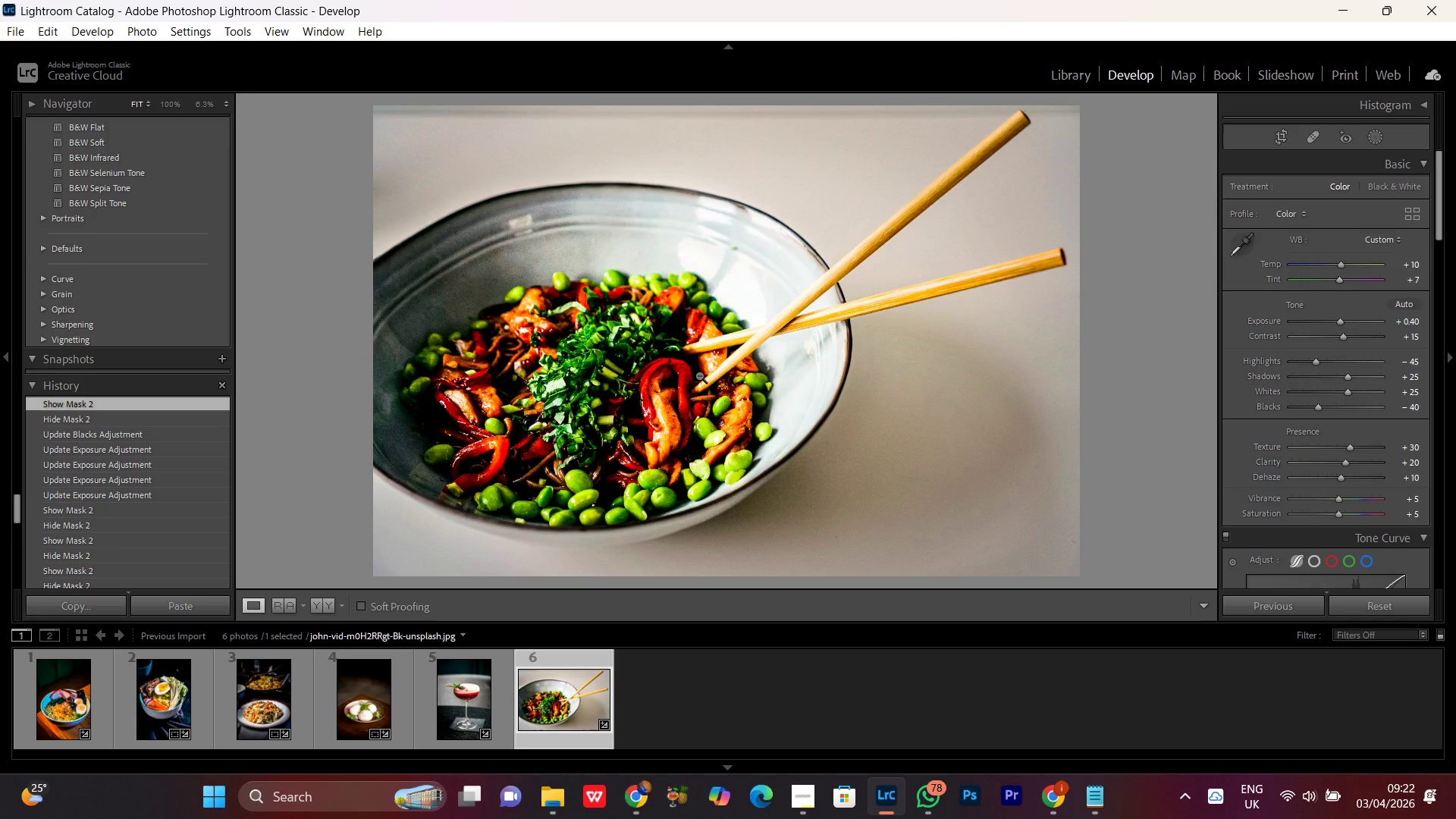 
wait(23.47)
 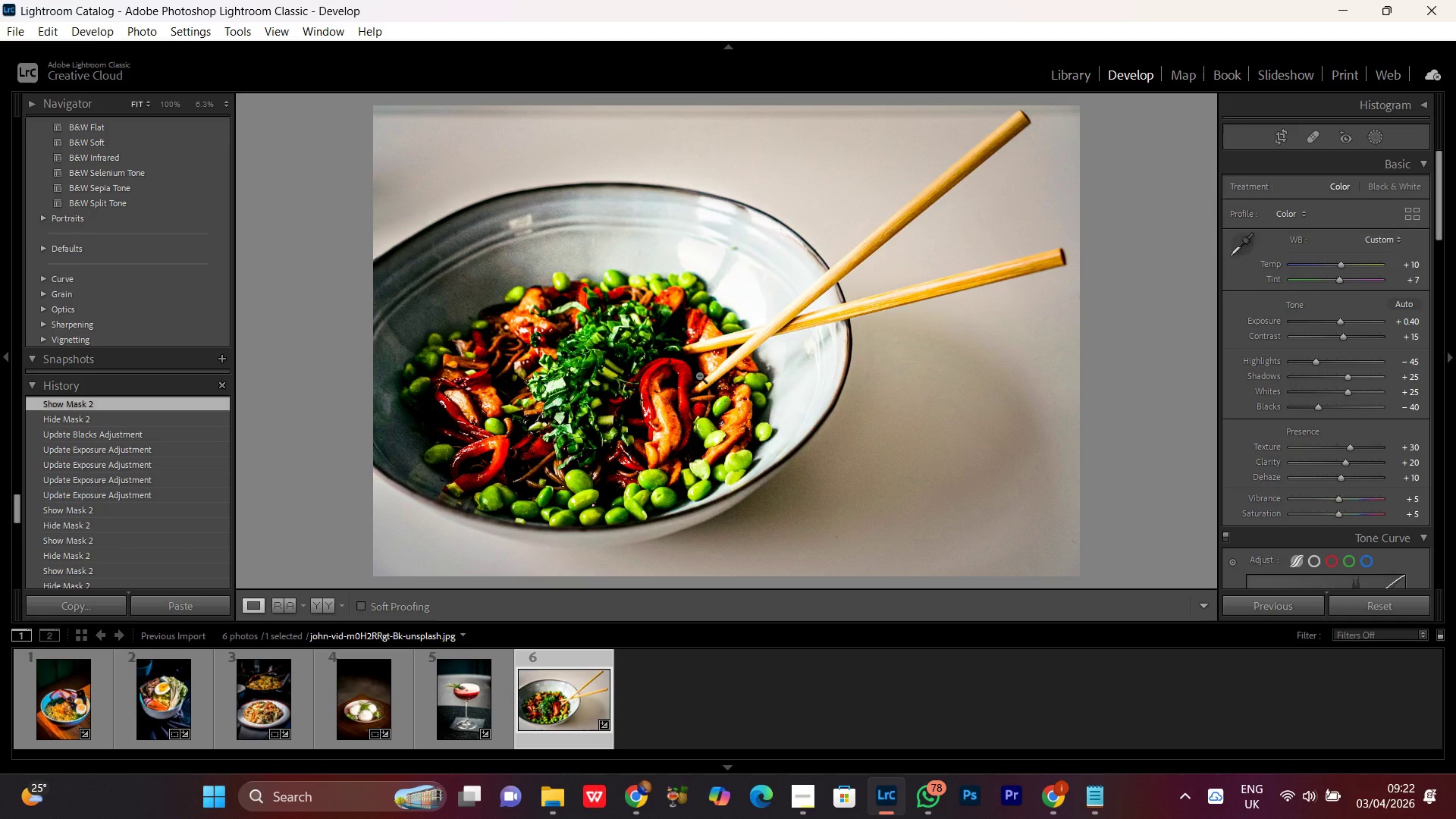 
double_click([691, 283])
 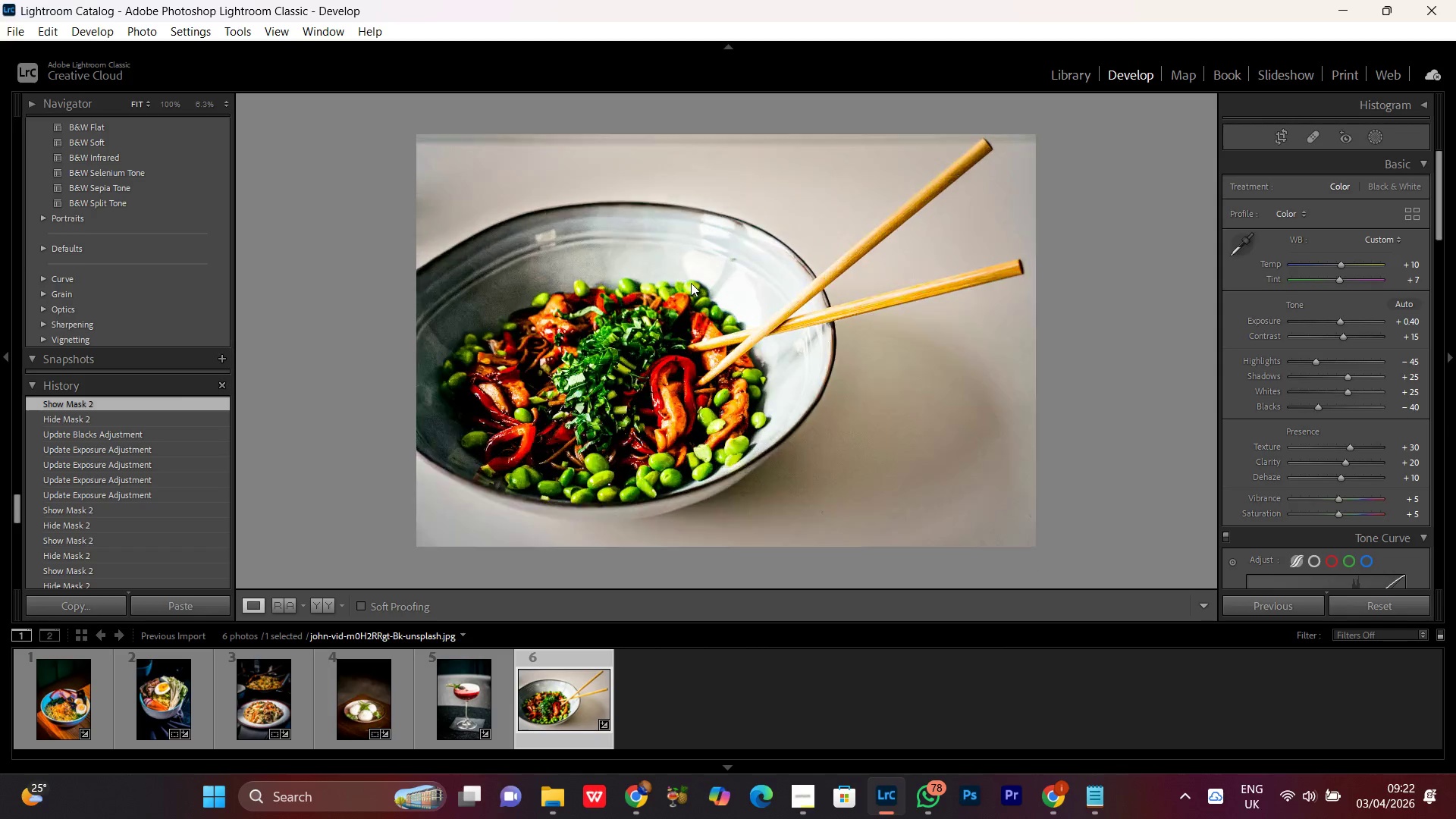 
triple_click([691, 283])
 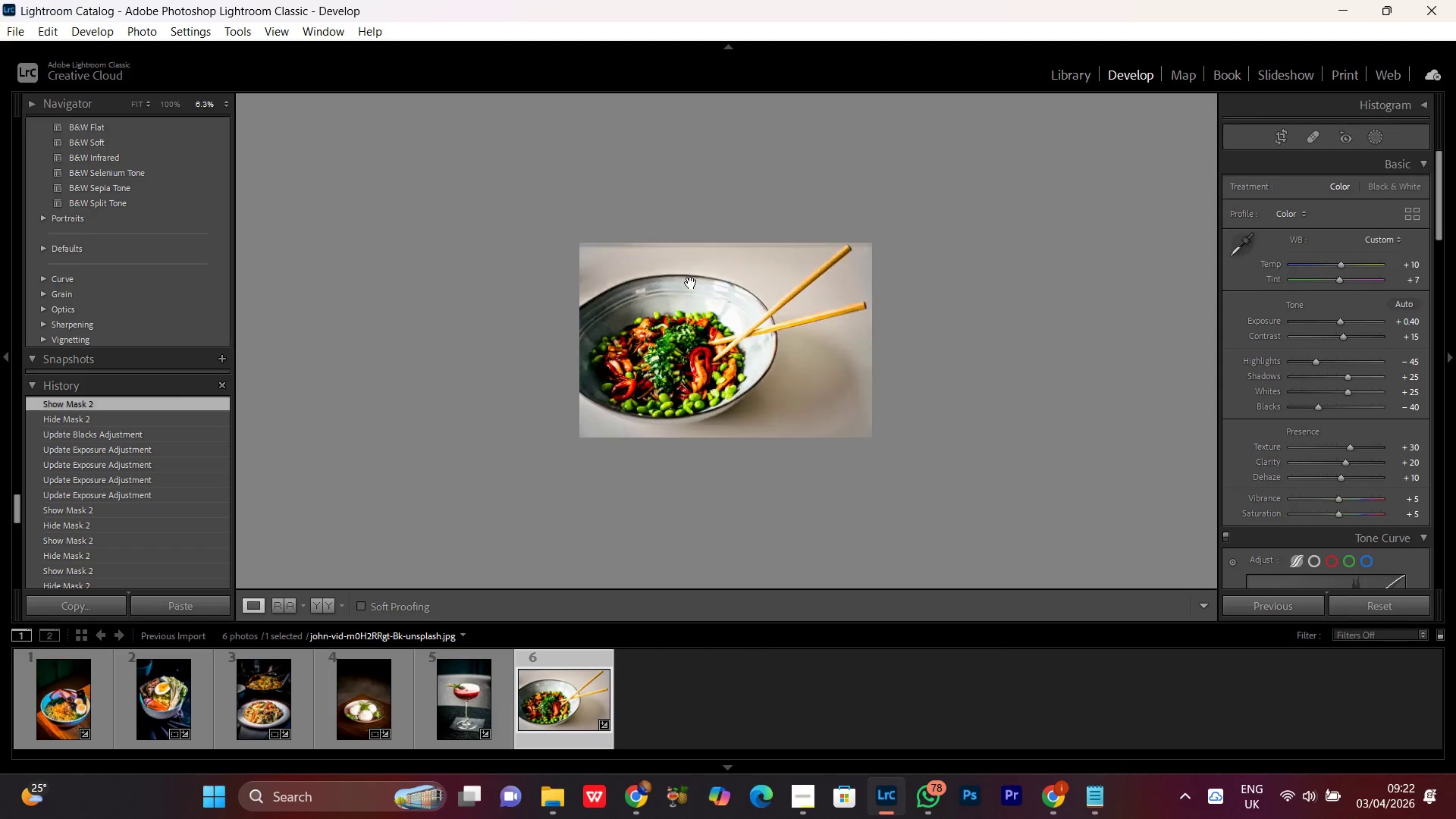 
triple_click([691, 283])
 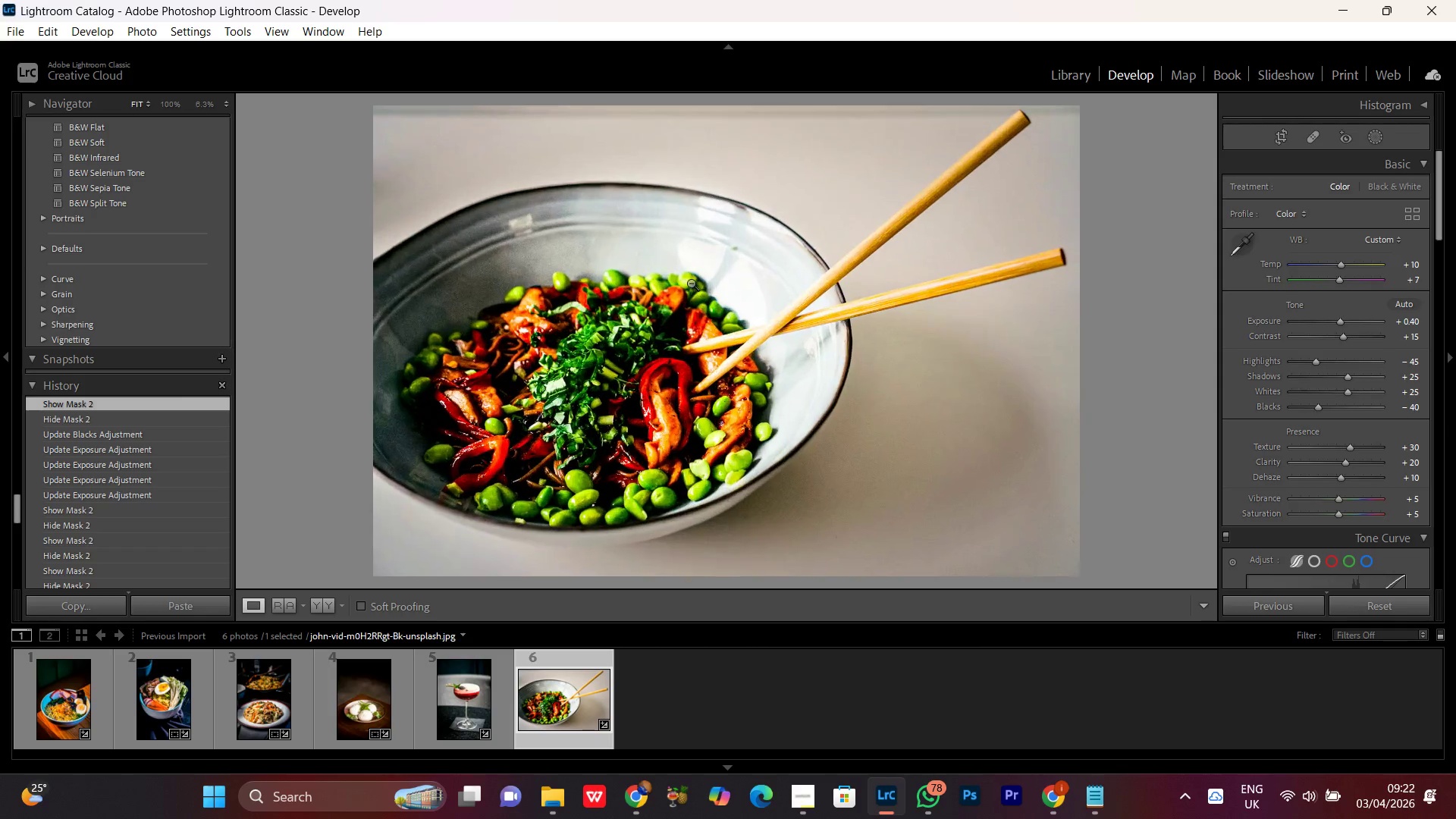 
triple_click([706, 291])
 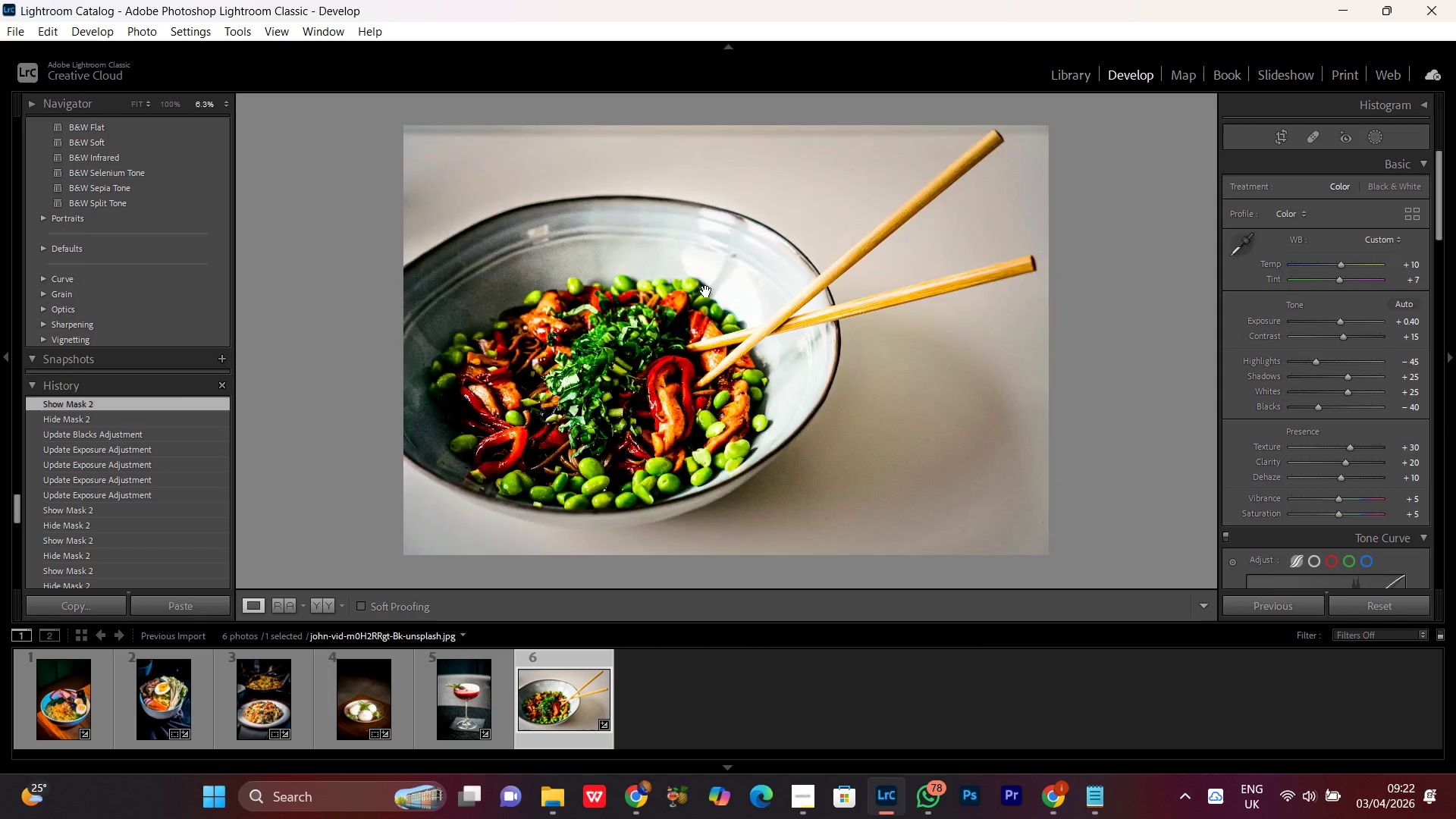 
triple_click([706, 291])
 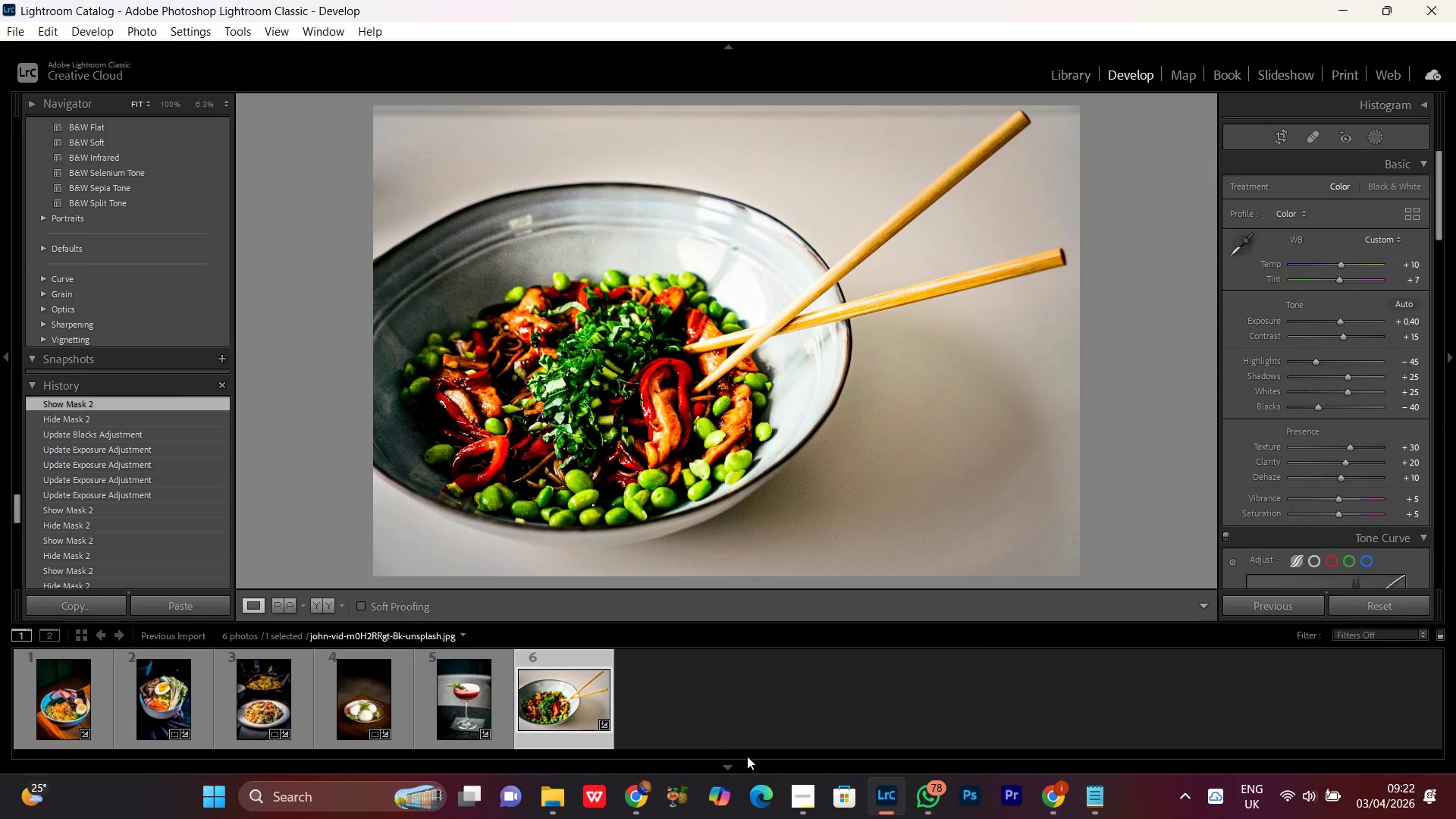 
left_click([813, 806])